 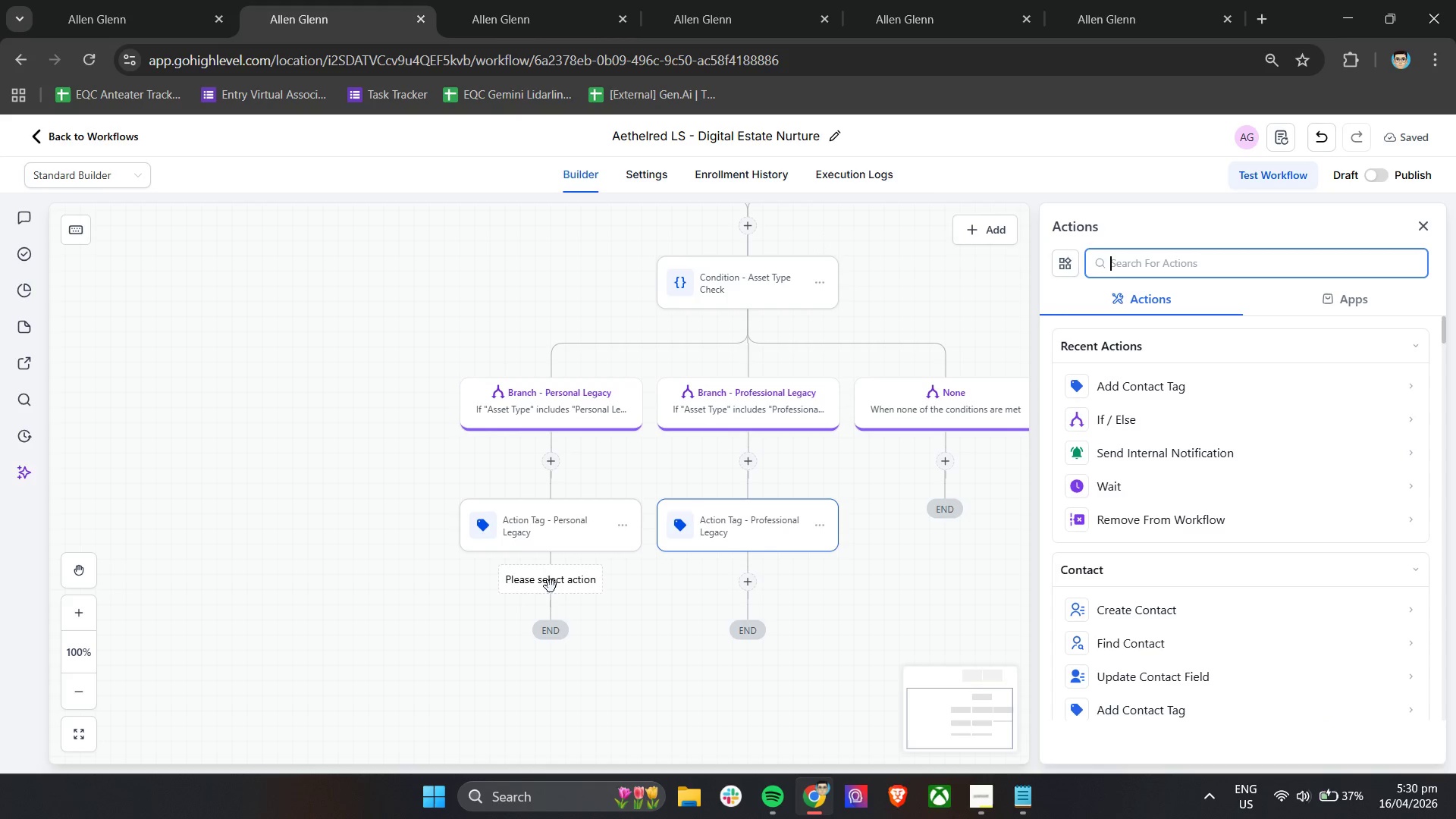 
type(se)
 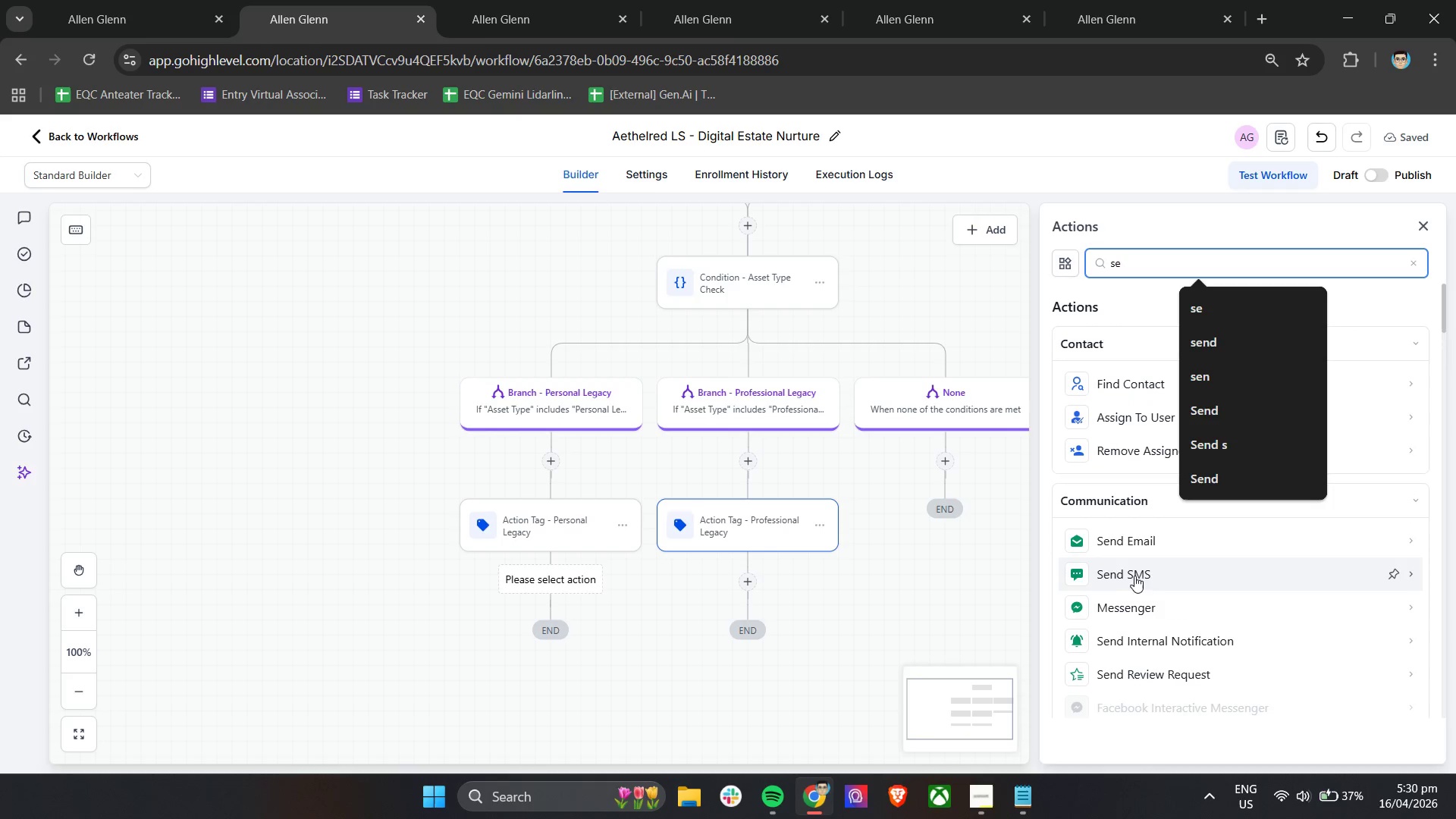 
left_click([1147, 542])
 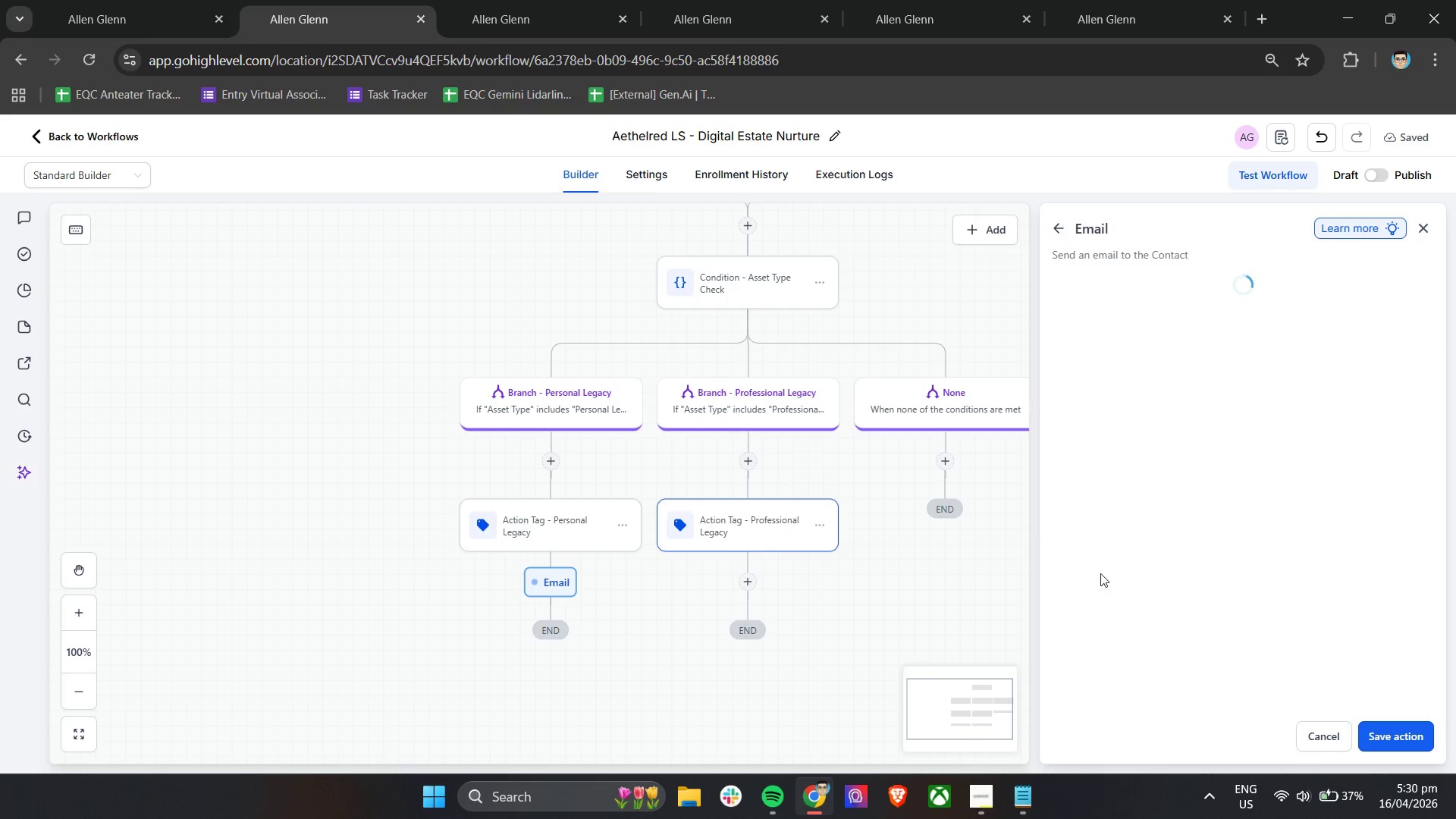 
mouse_move([1061, 533])
 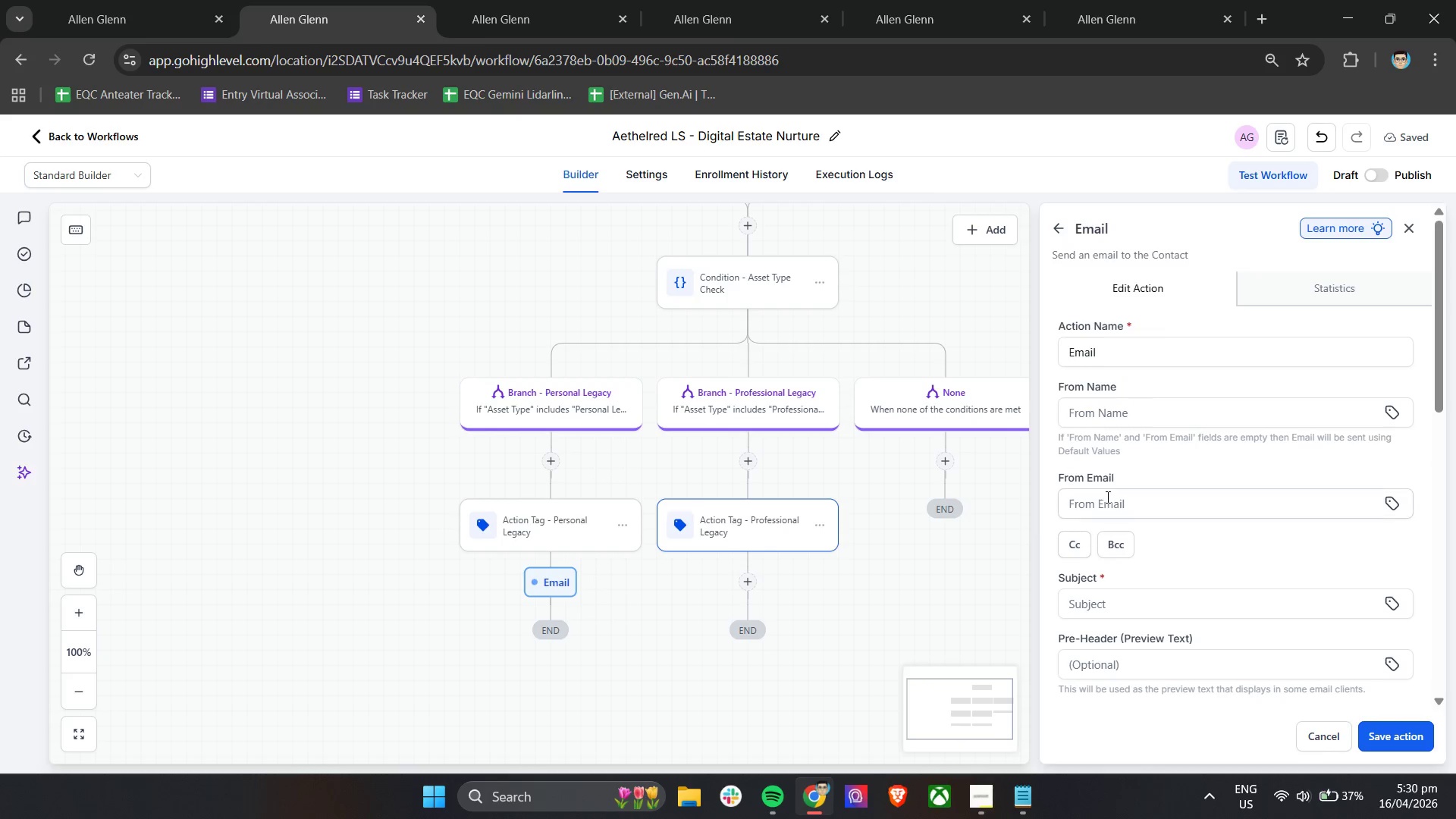 
scroll: coordinate [1118, 490], scroll_direction: down, amount: 2.0
 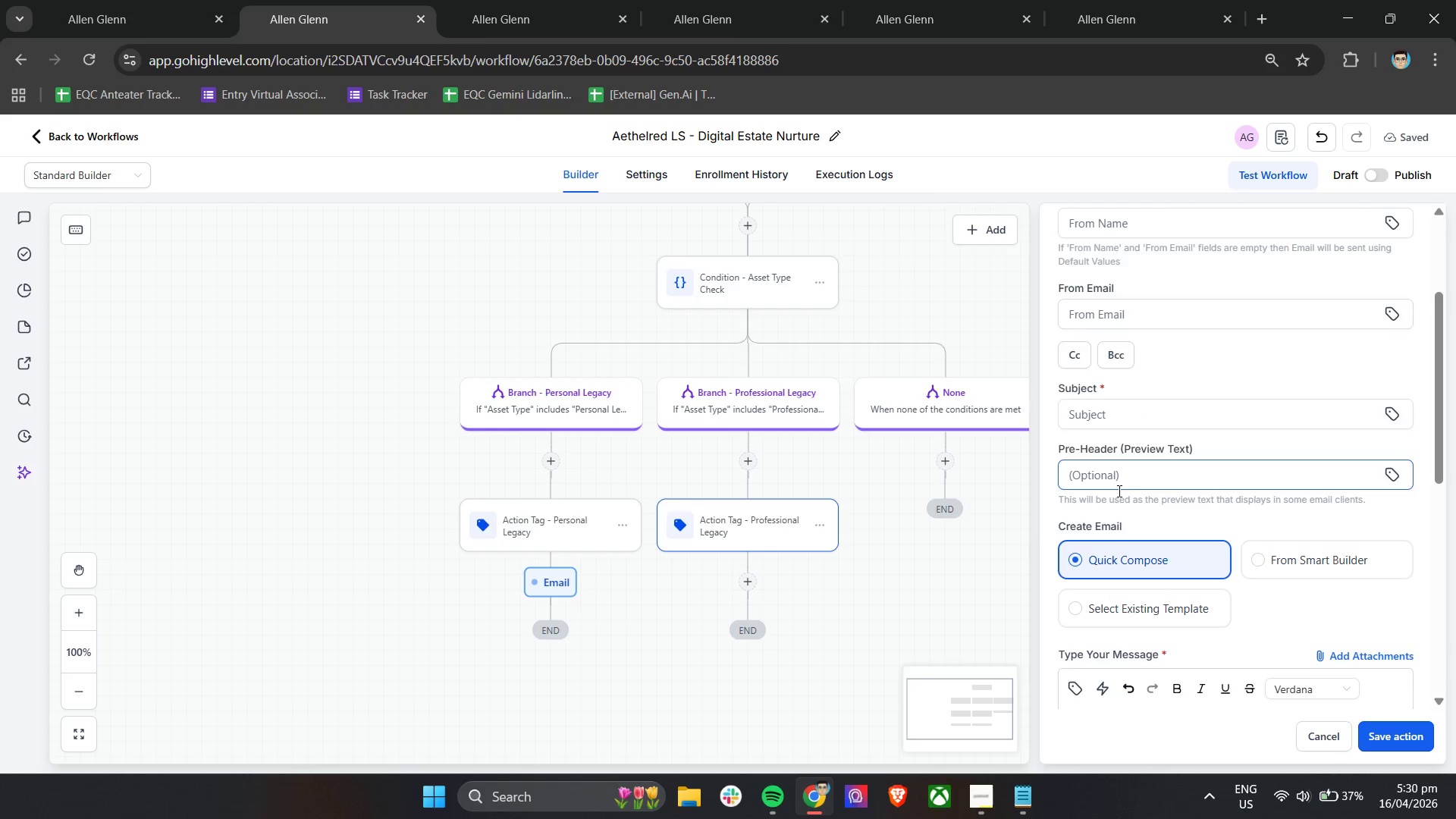 
scroll: coordinate [1119, 491], scroll_direction: up, amount: 2.0
 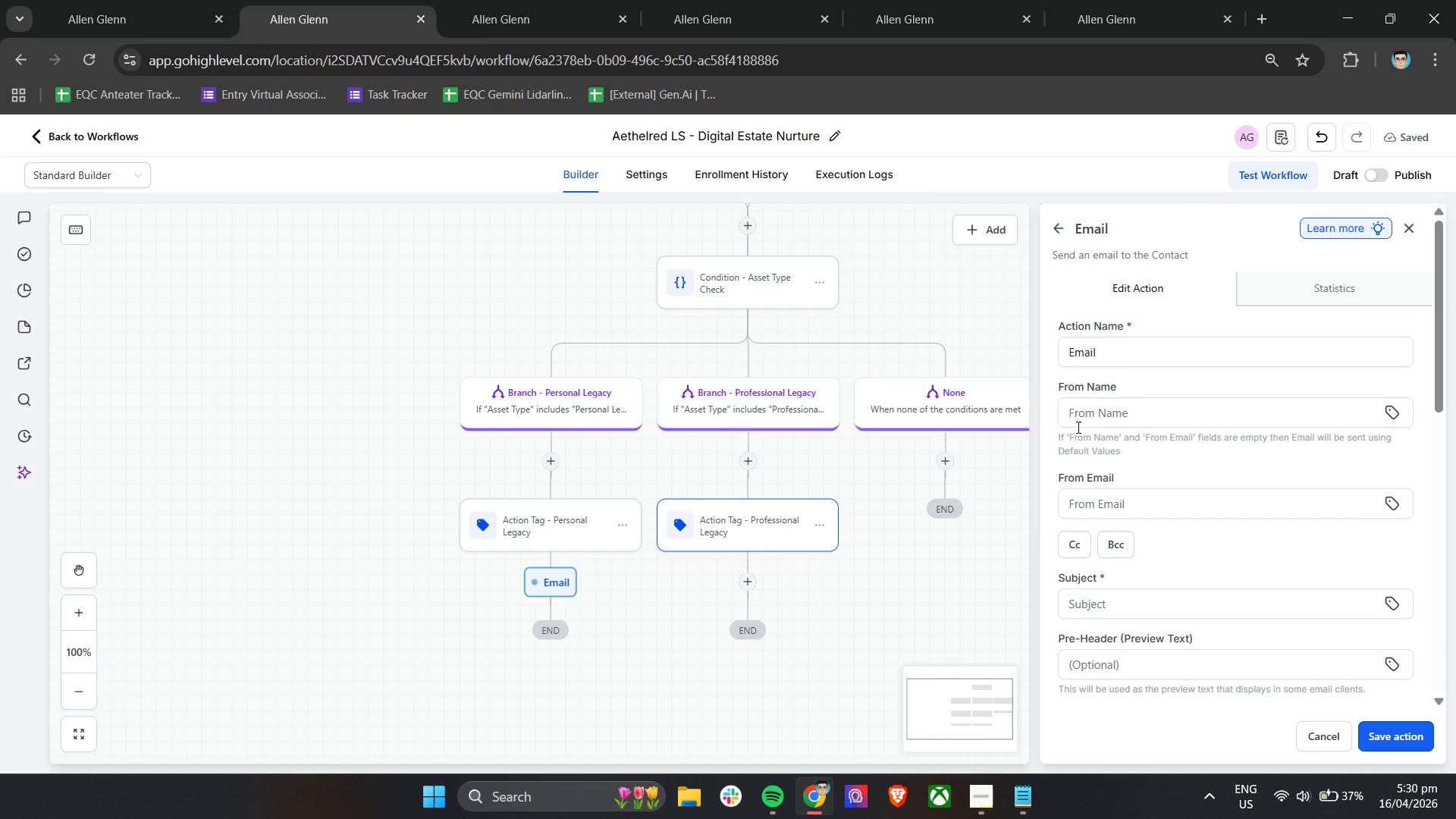 
left_click([1153, 344])
 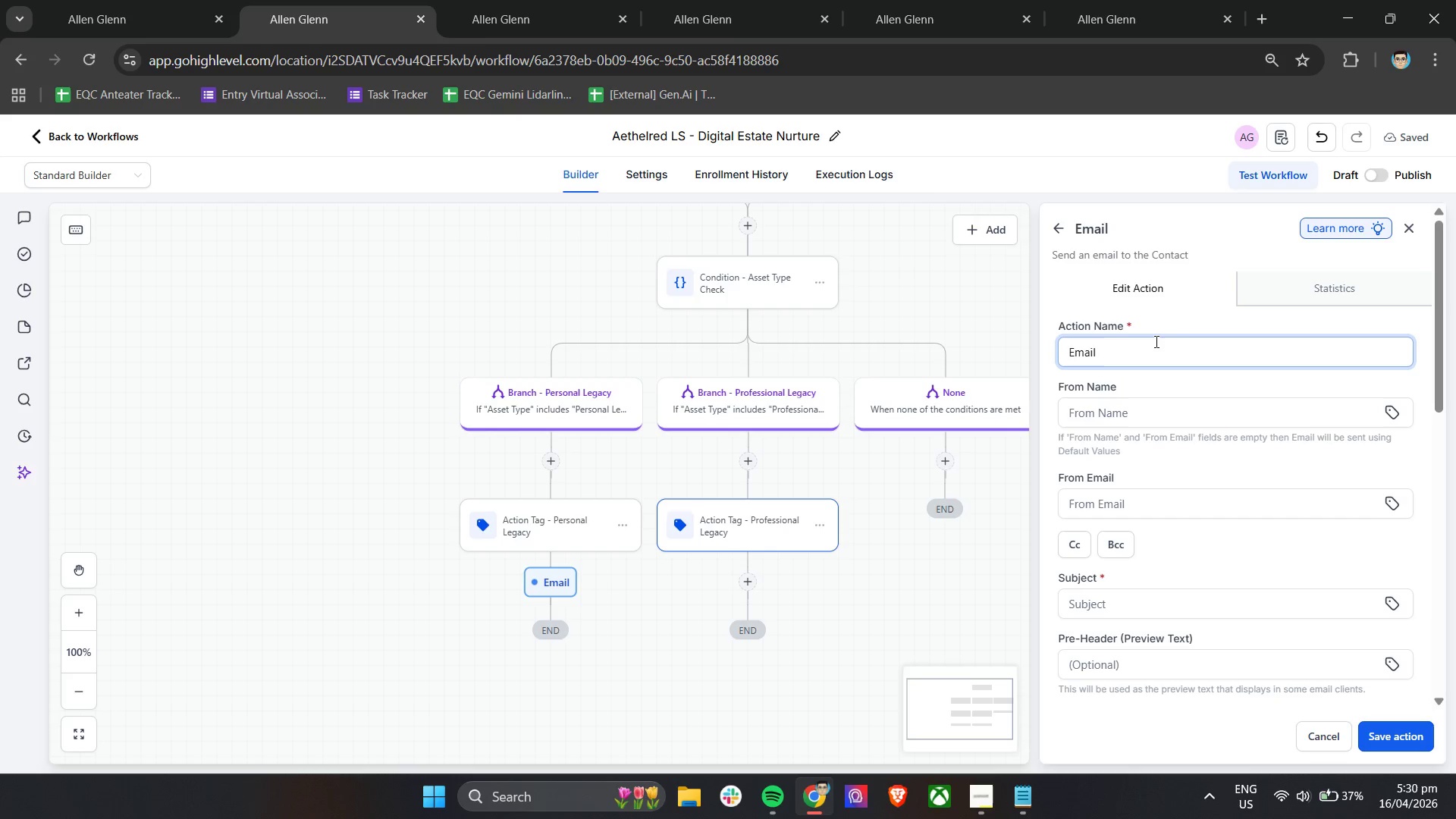 
key(Backspace)
key(Backspace)
key(Backspace)
key(Backspace)
key(Backspace)
key(Backspace)
type(Action s)
key(Backspace)
type(- Sned )
key(Backspace)
key(Backspace)
key(Backspace)
key(Backspace)
type(end Email 1)
 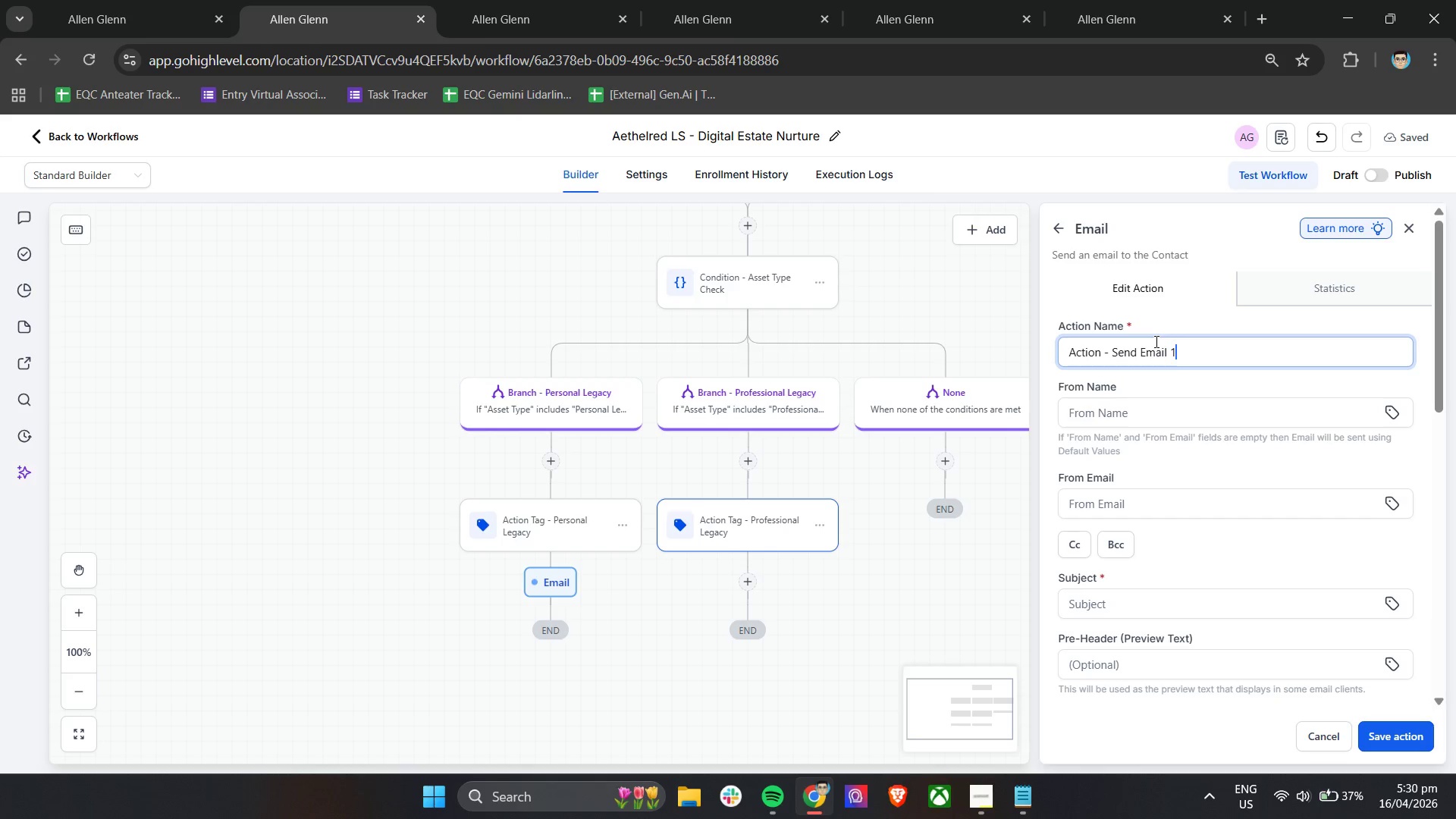 
left_click([1168, 386])
 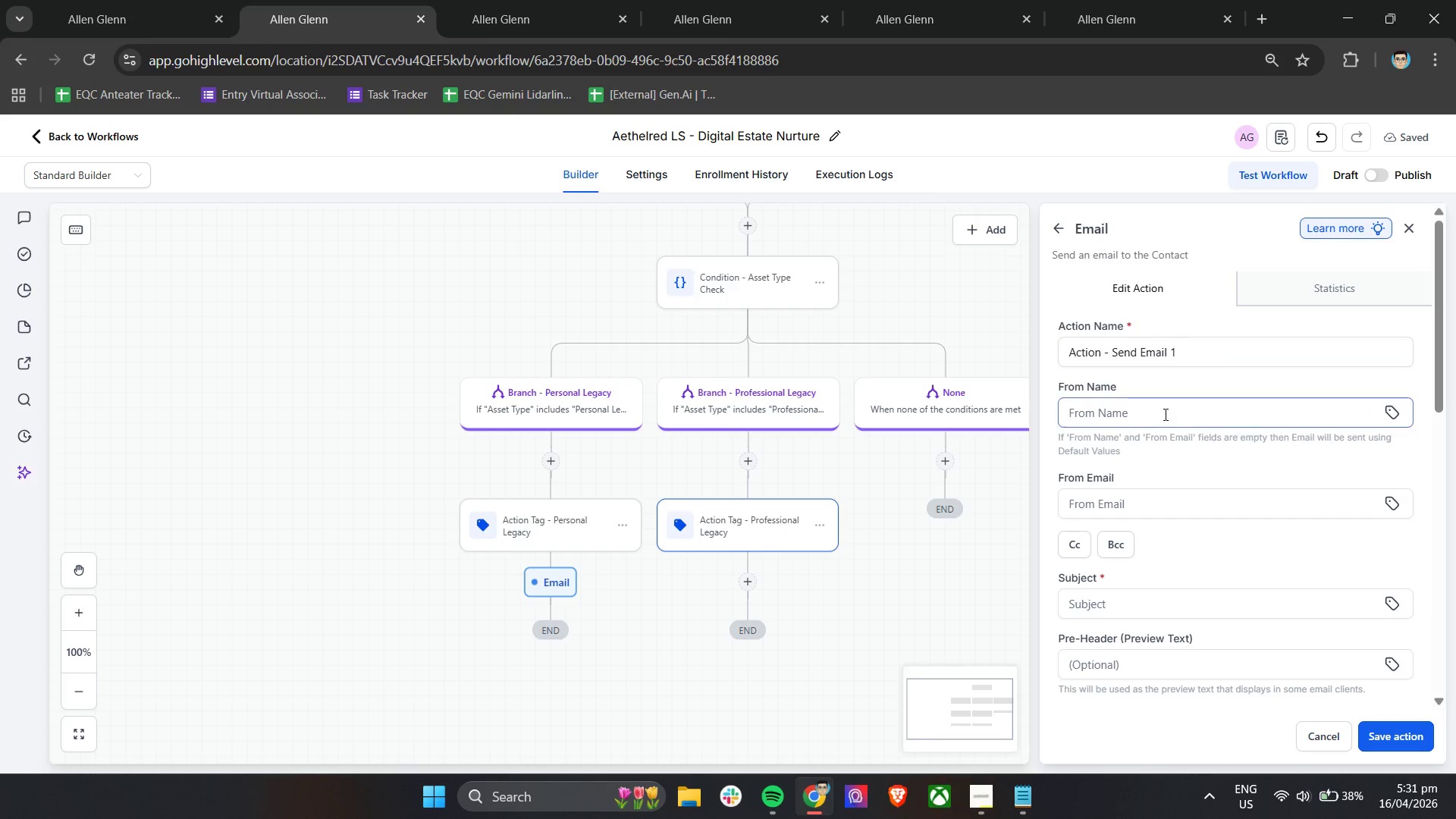 
left_click([1164, 414])
 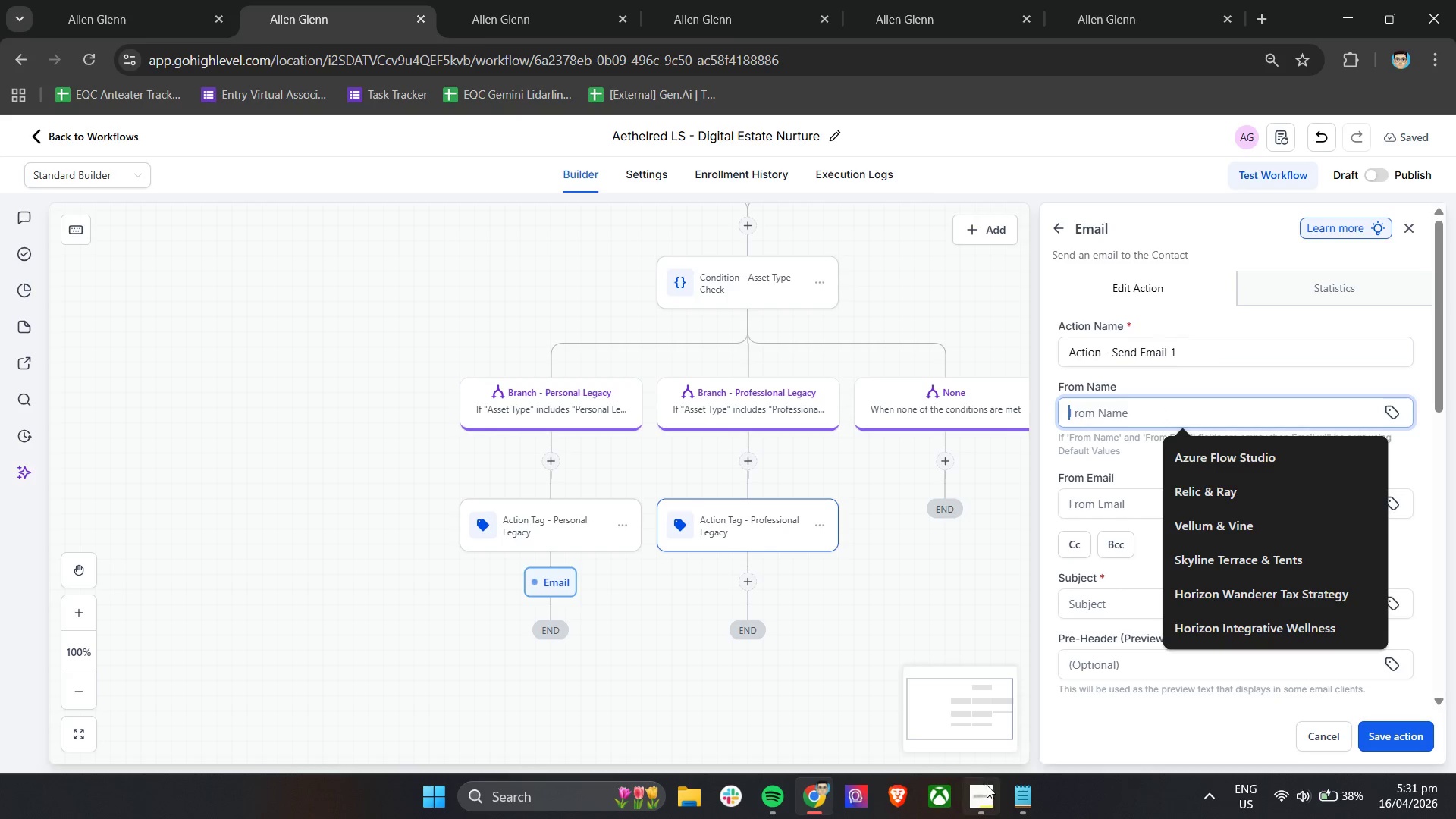 
left_click([1023, 795])